 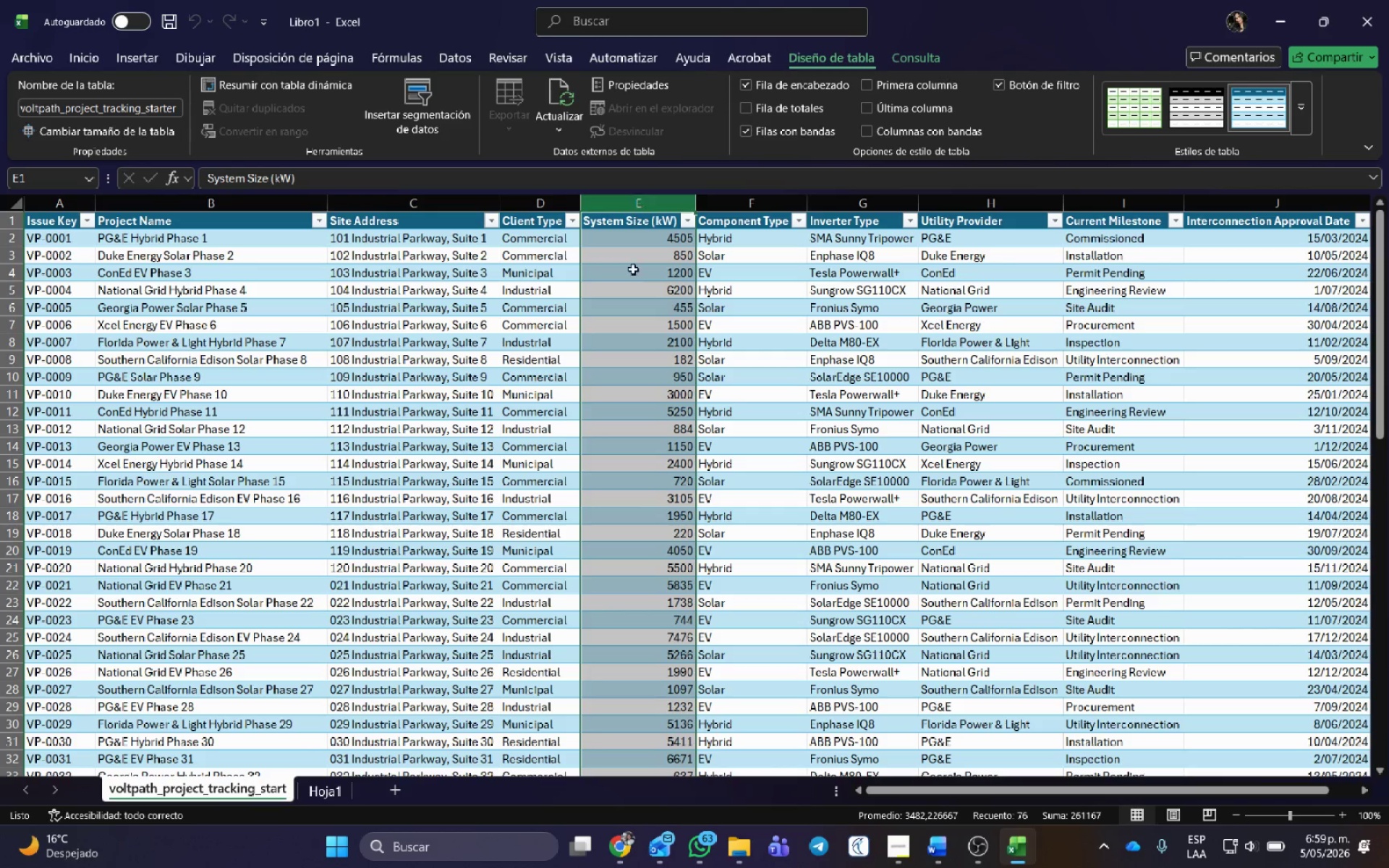 
key(Alt+Tab)
 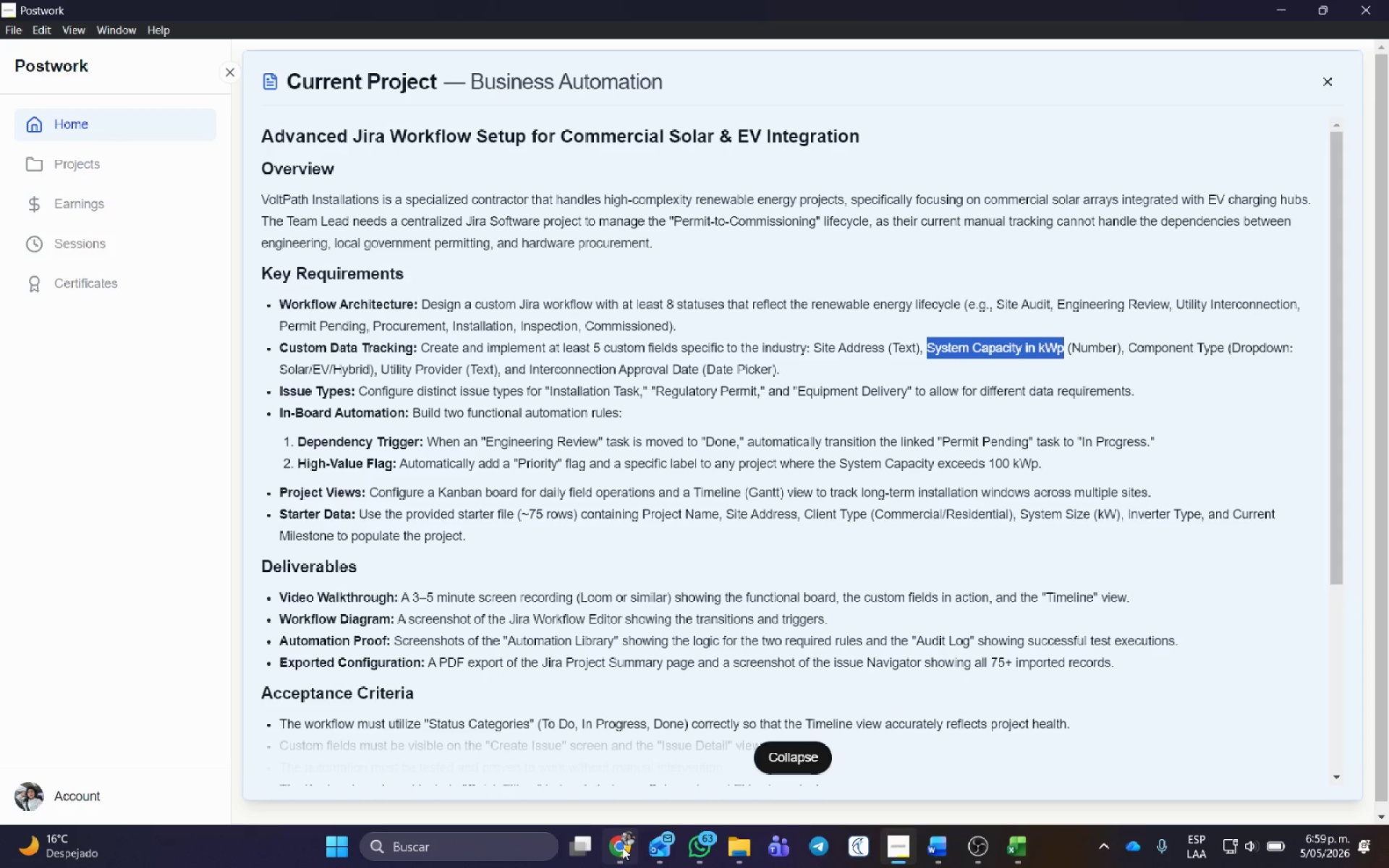 
left_click([615, 761])
 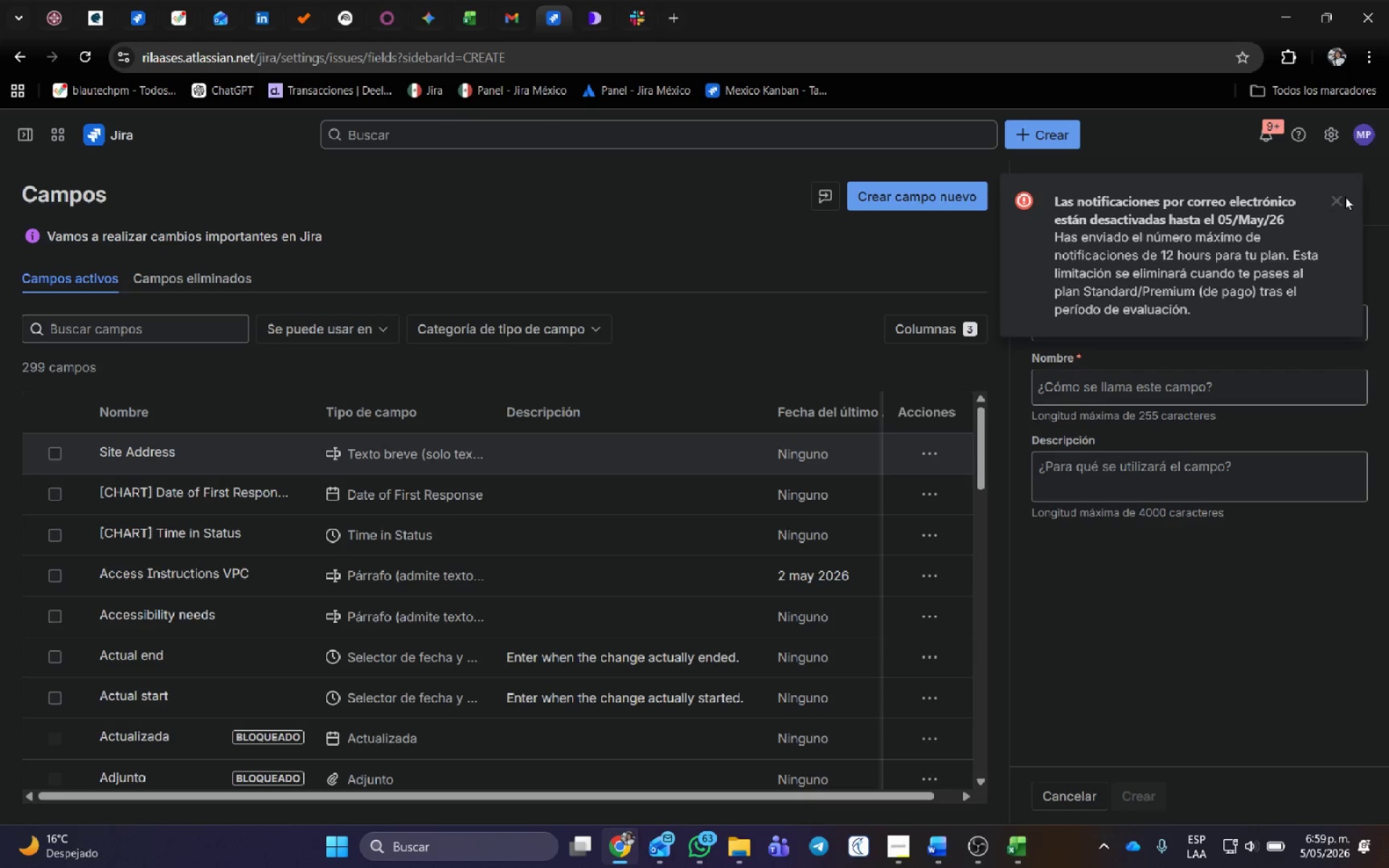 
left_click([1342, 196])
 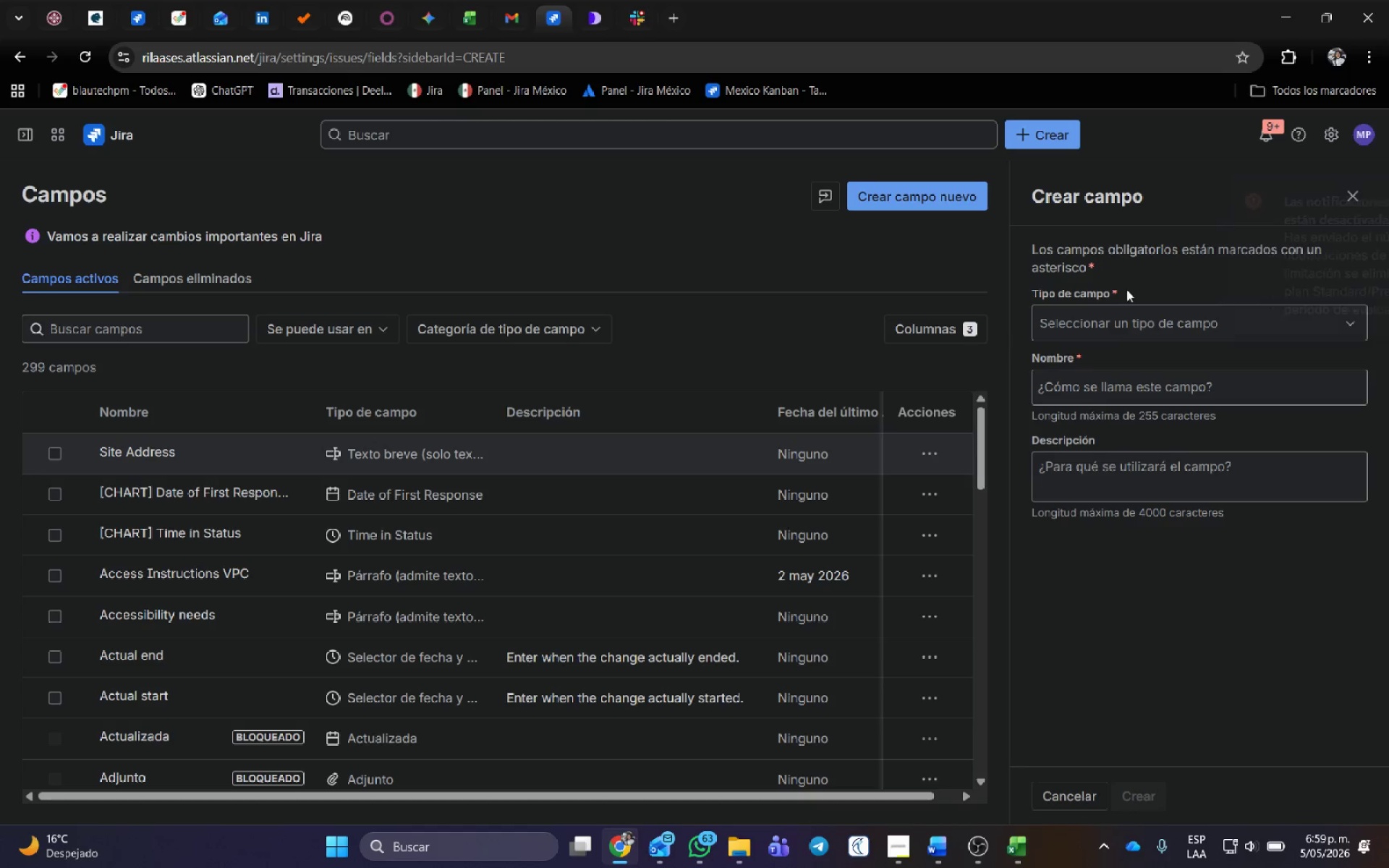 
left_click([1112, 323])
 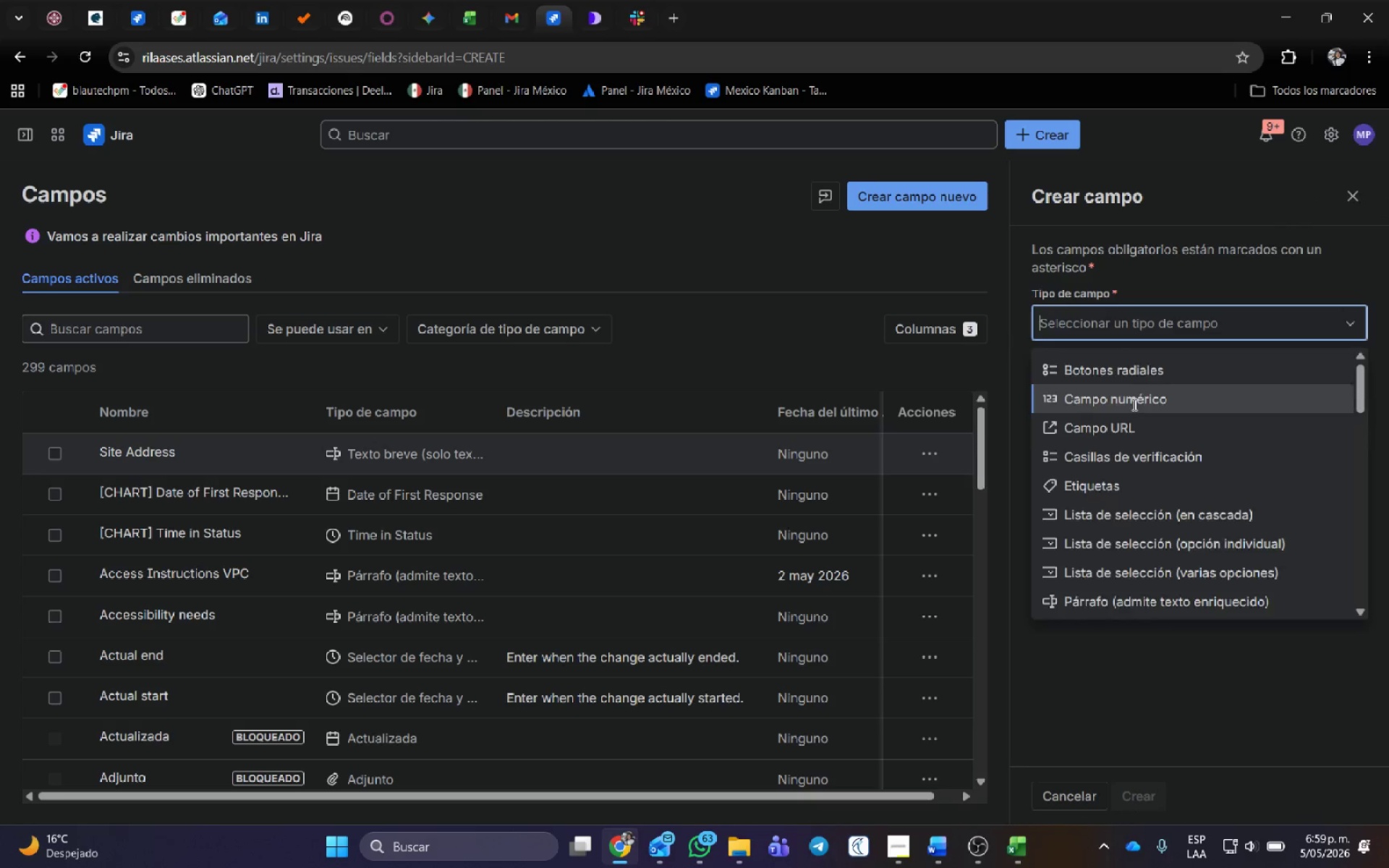 
left_click([1109, 383])
 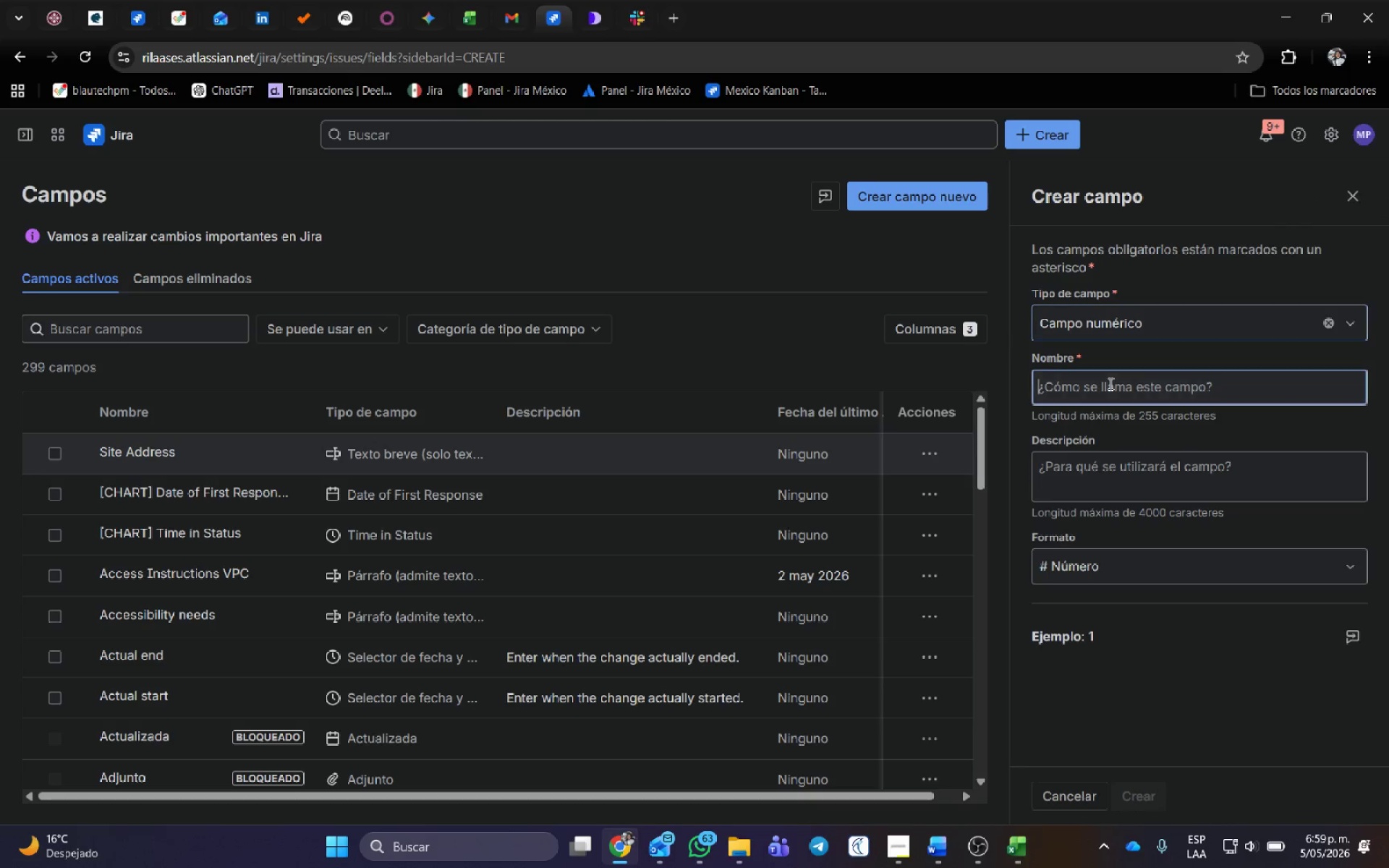 
key(Control+V)
 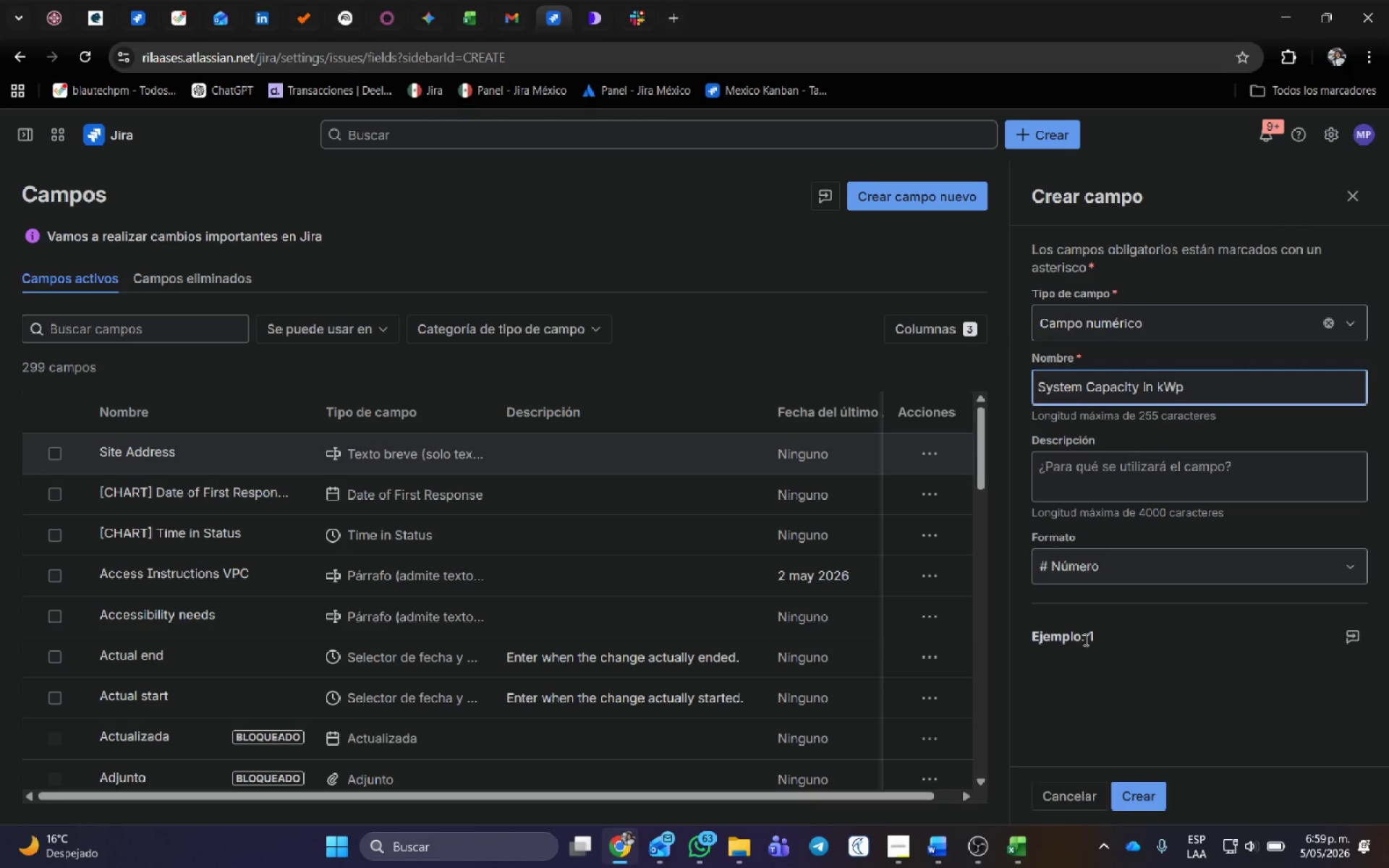 
left_click([1152, 803])
 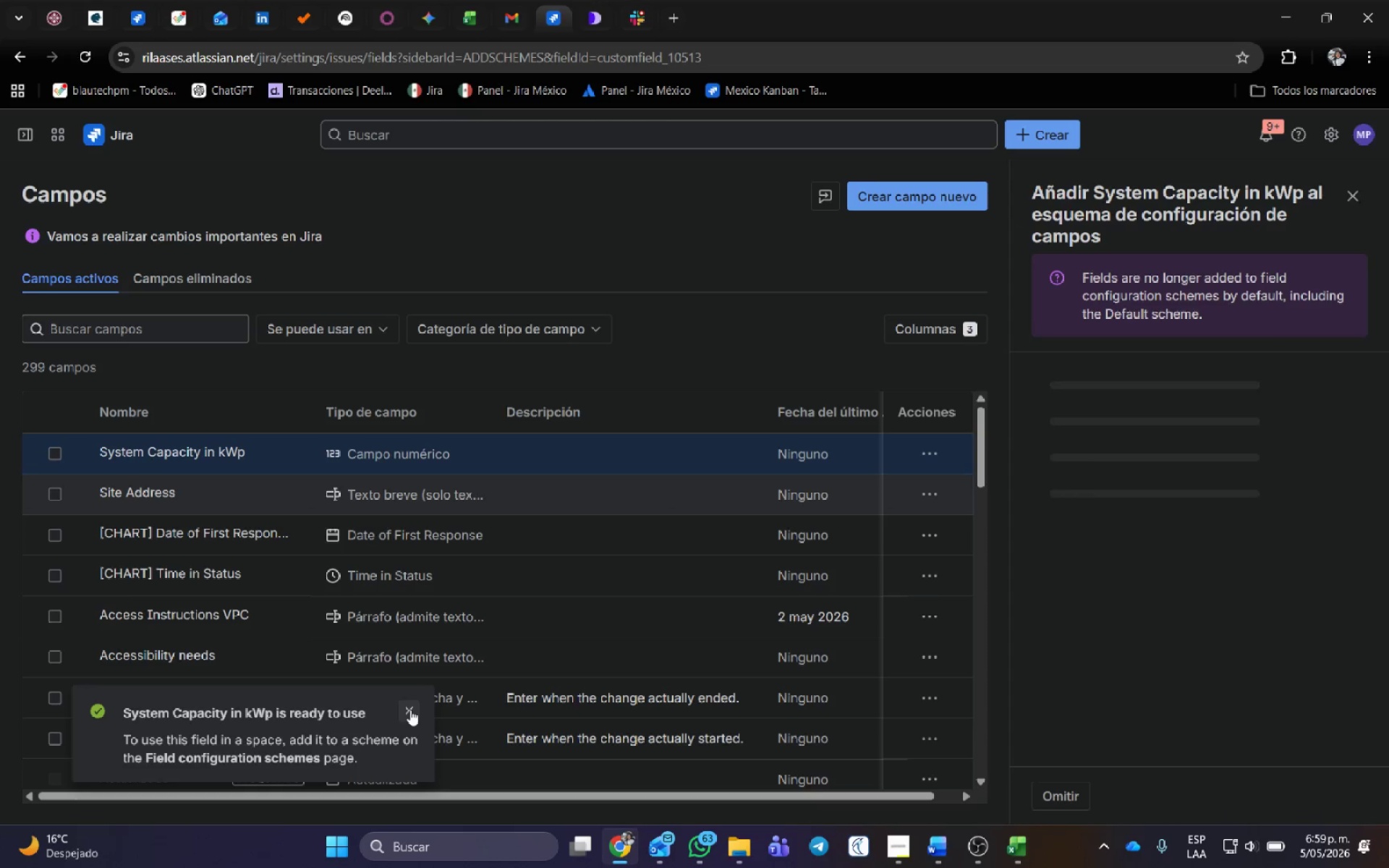 
left_click([933, 447])
 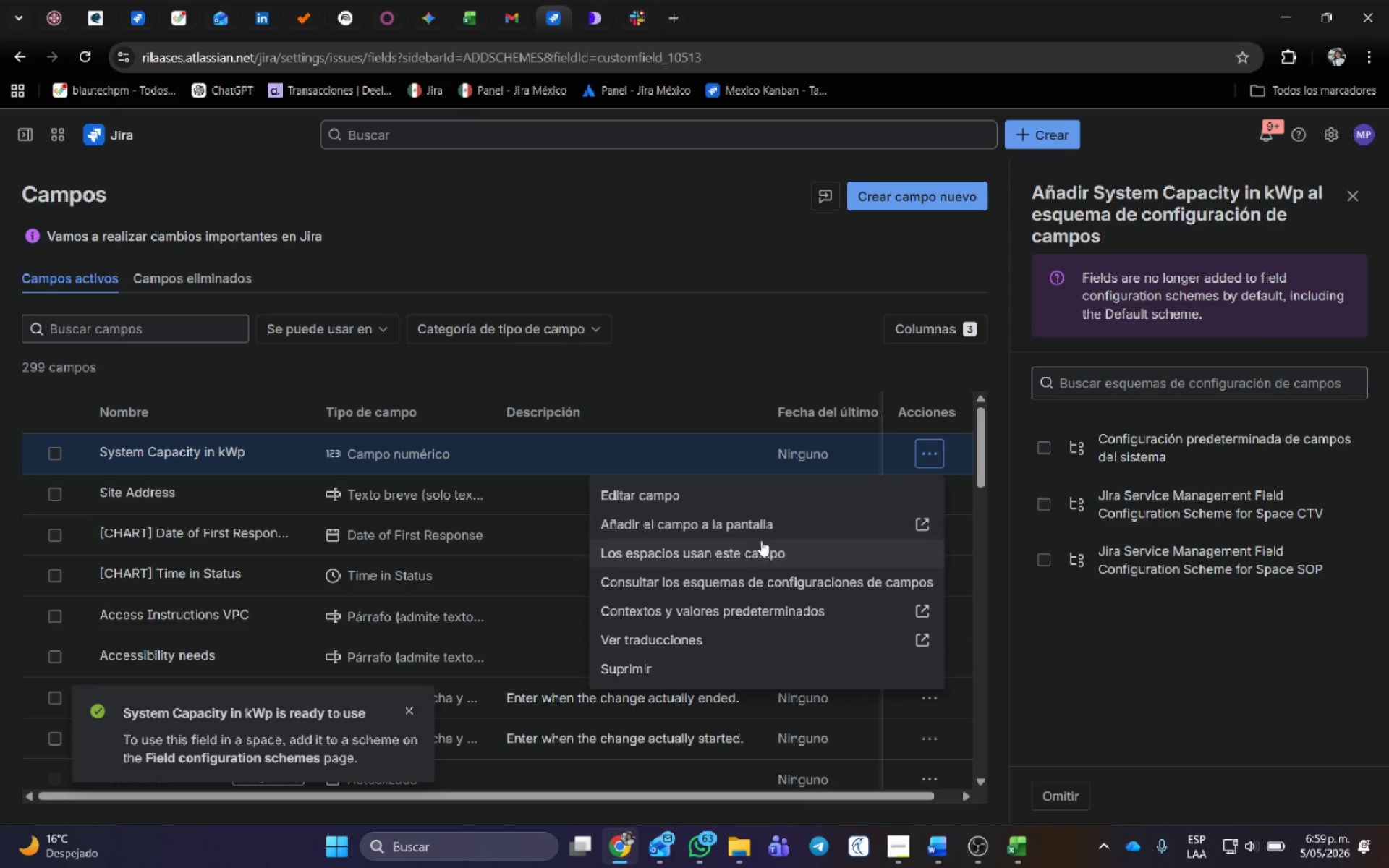 
left_click([762, 525])
 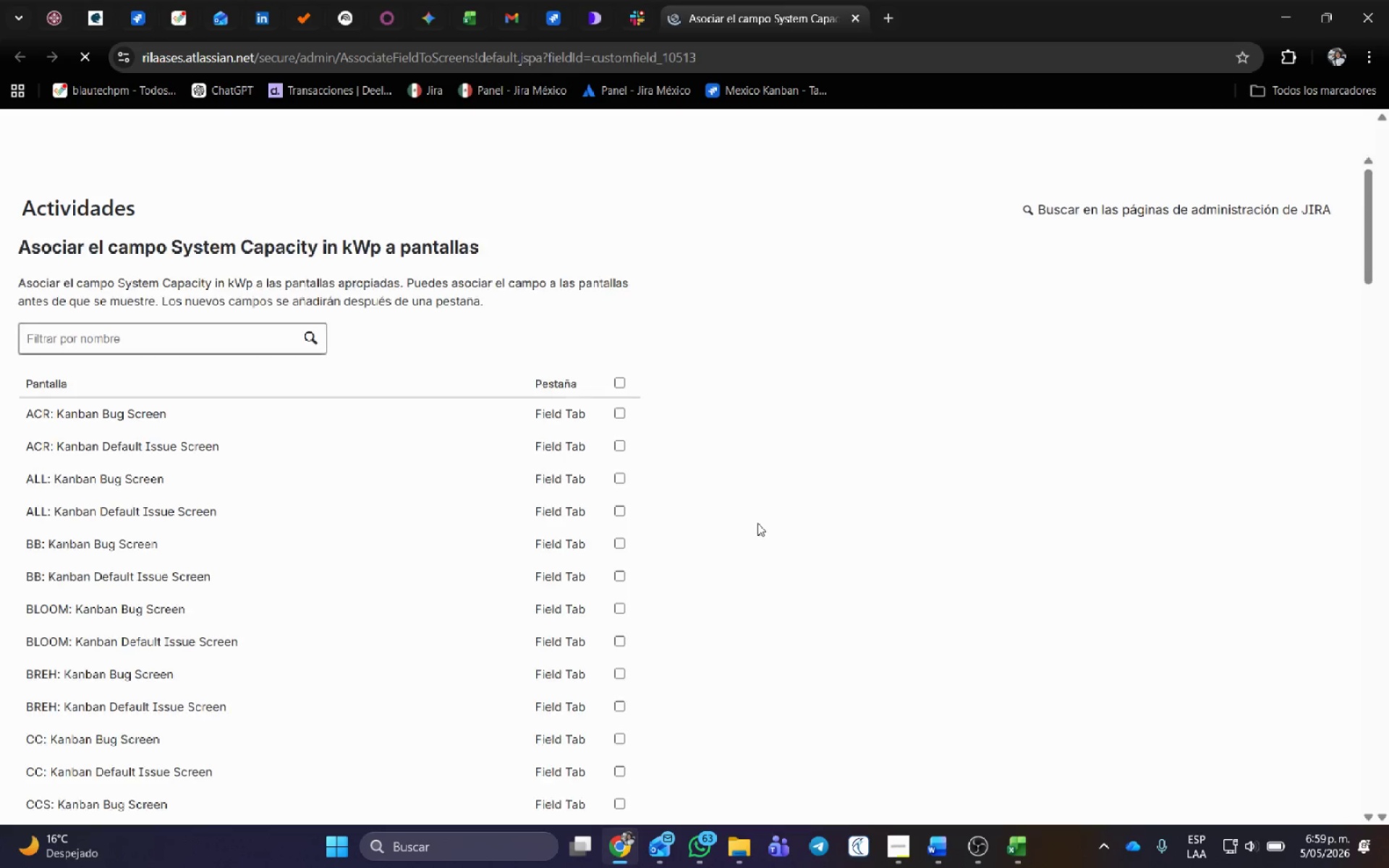 
scroll: coordinate [403, 663], scroll_direction: down, amount: 39.0
 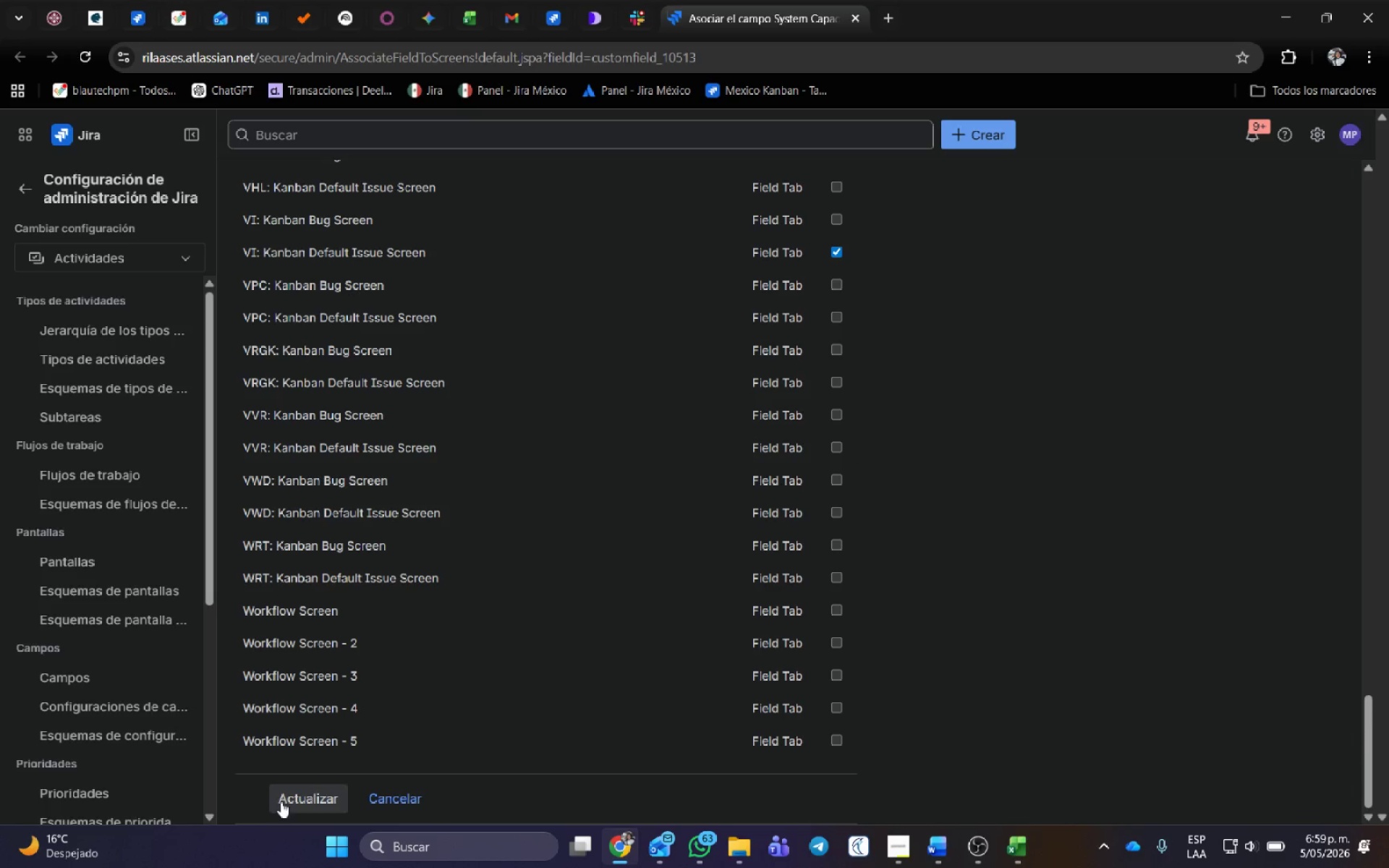 
left_click([286, 799])
 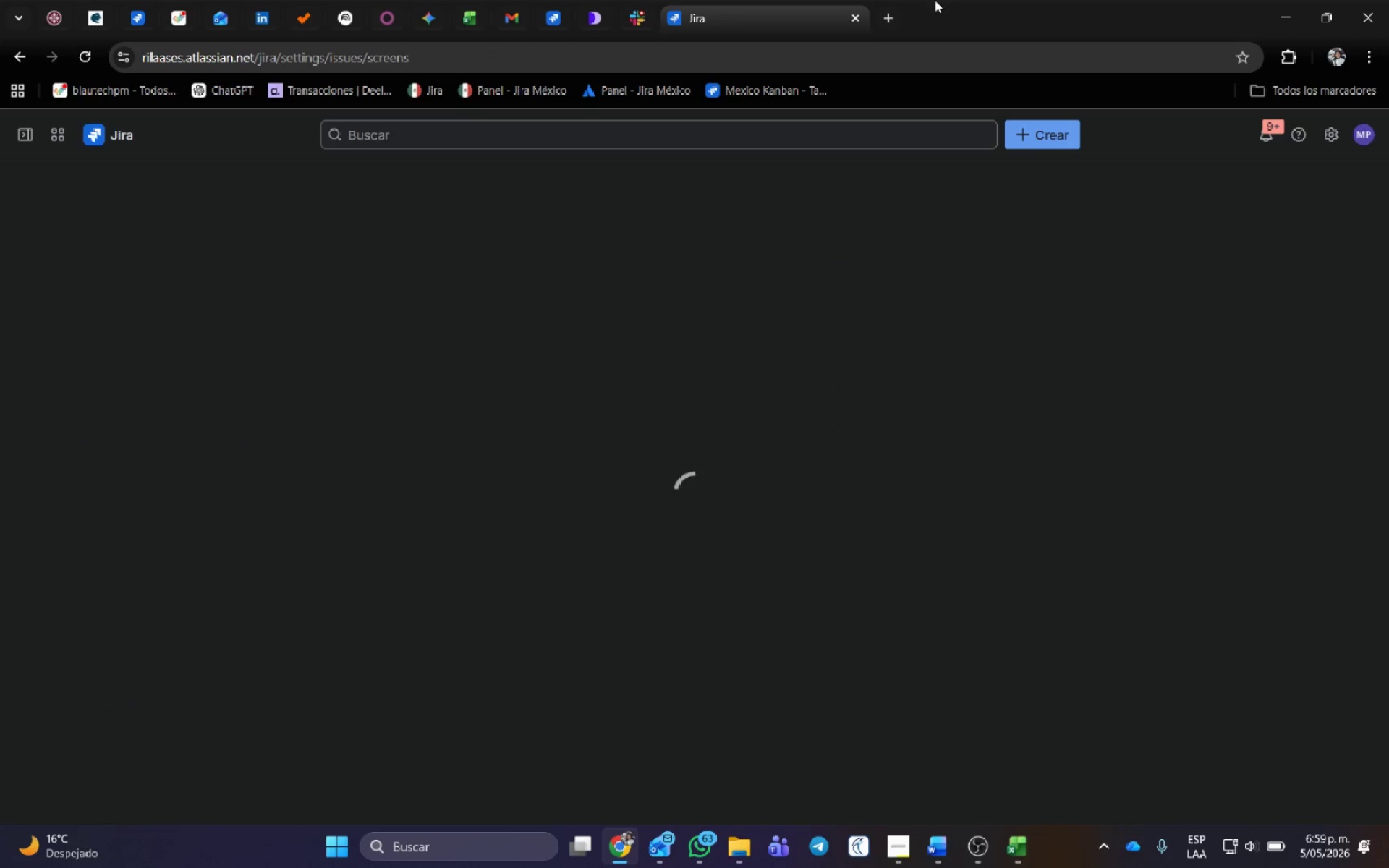 
mouse_move([800, 34])
 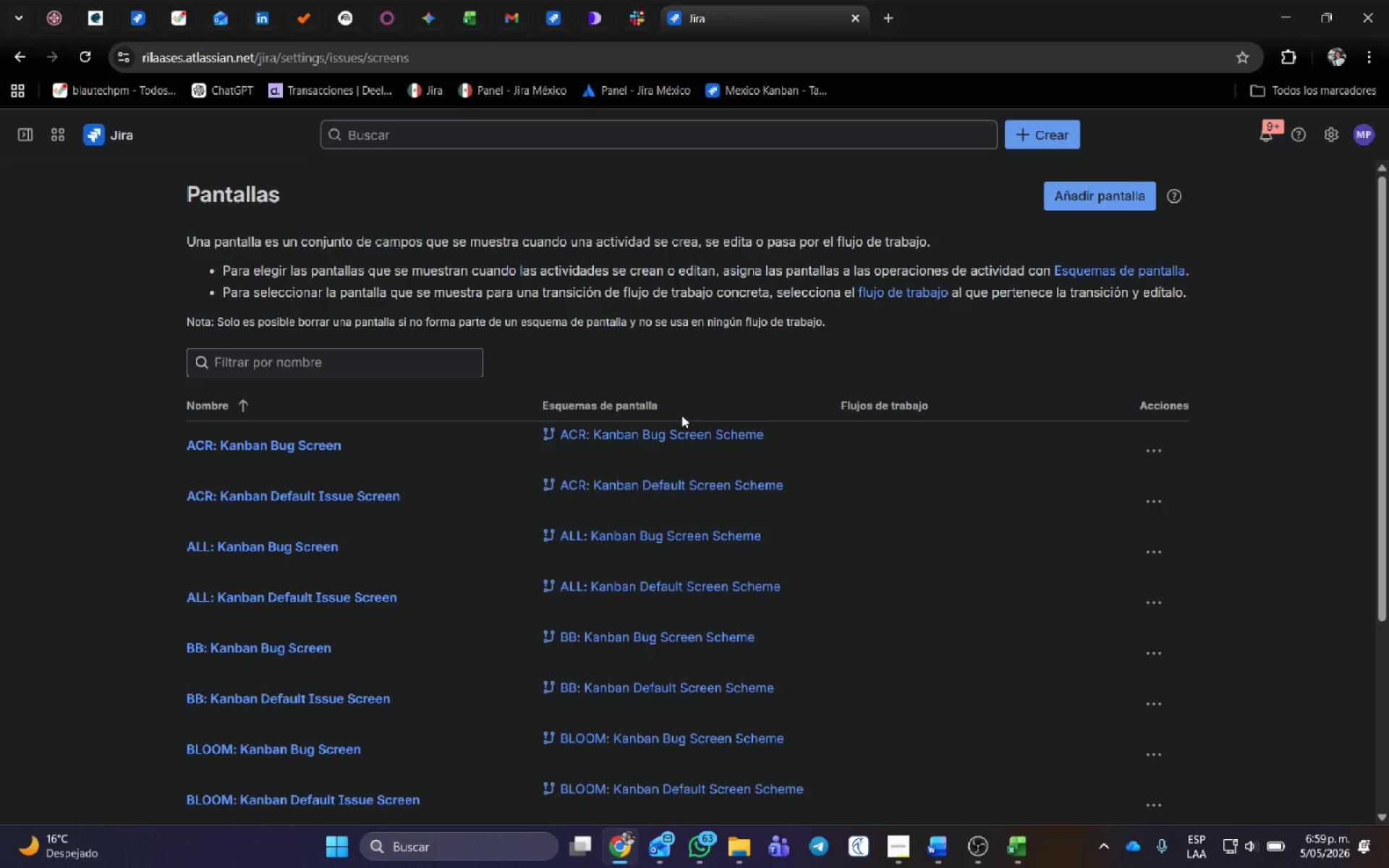 
scroll: coordinate [670, 434], scroll_direction: up, amount: 5.0
 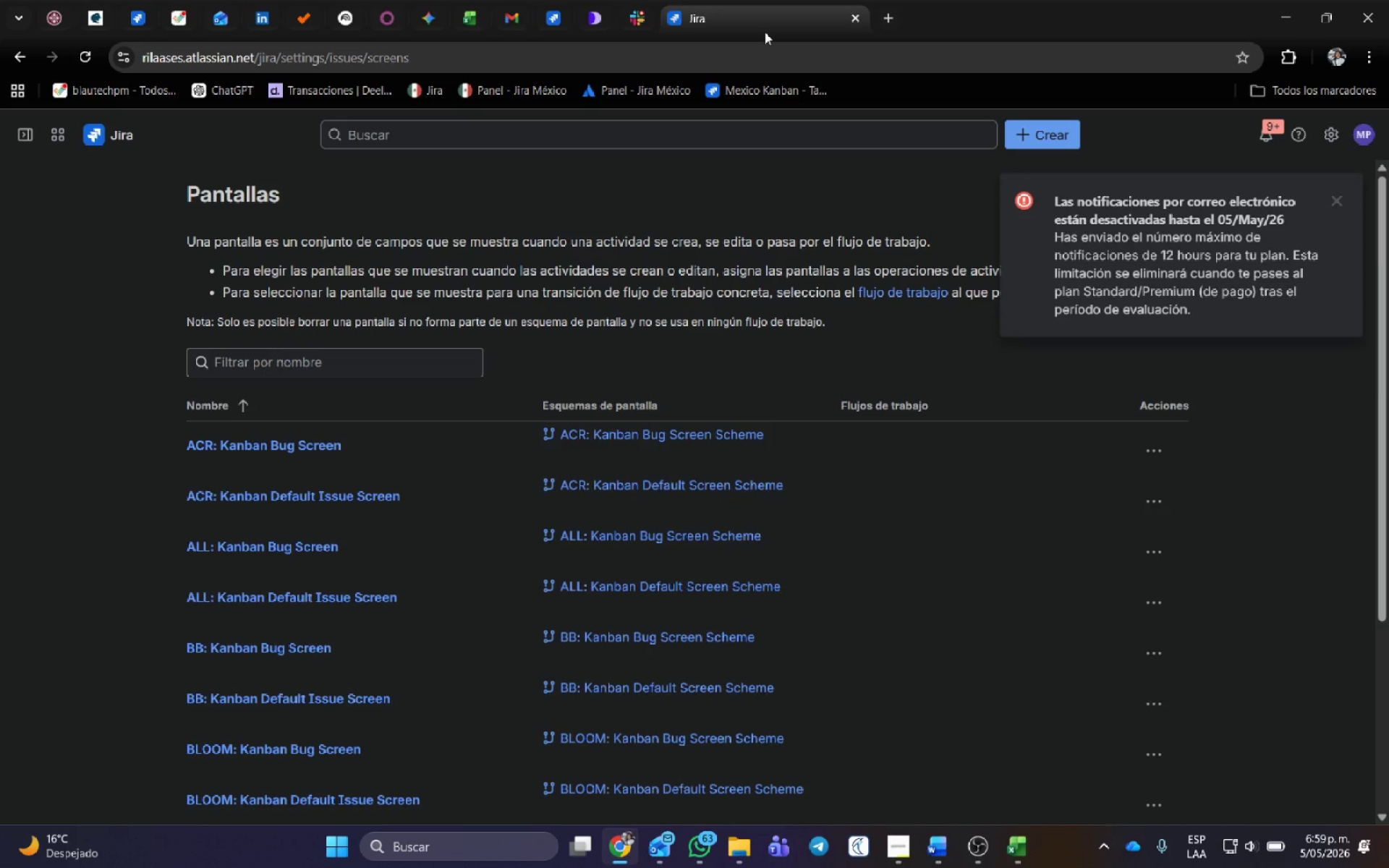 
middle_click([765, 32])
 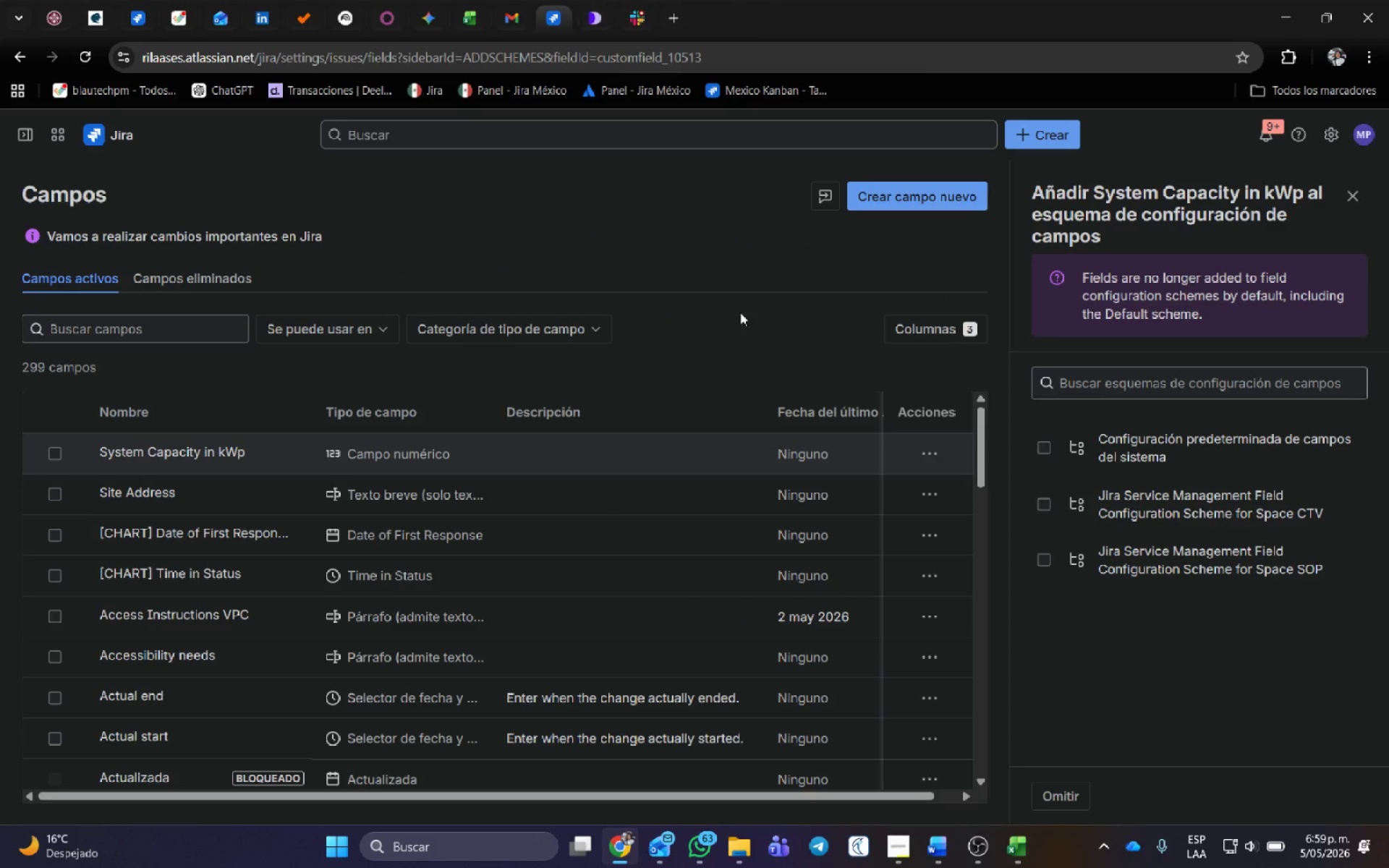 
key(Alt+AltLeft)
 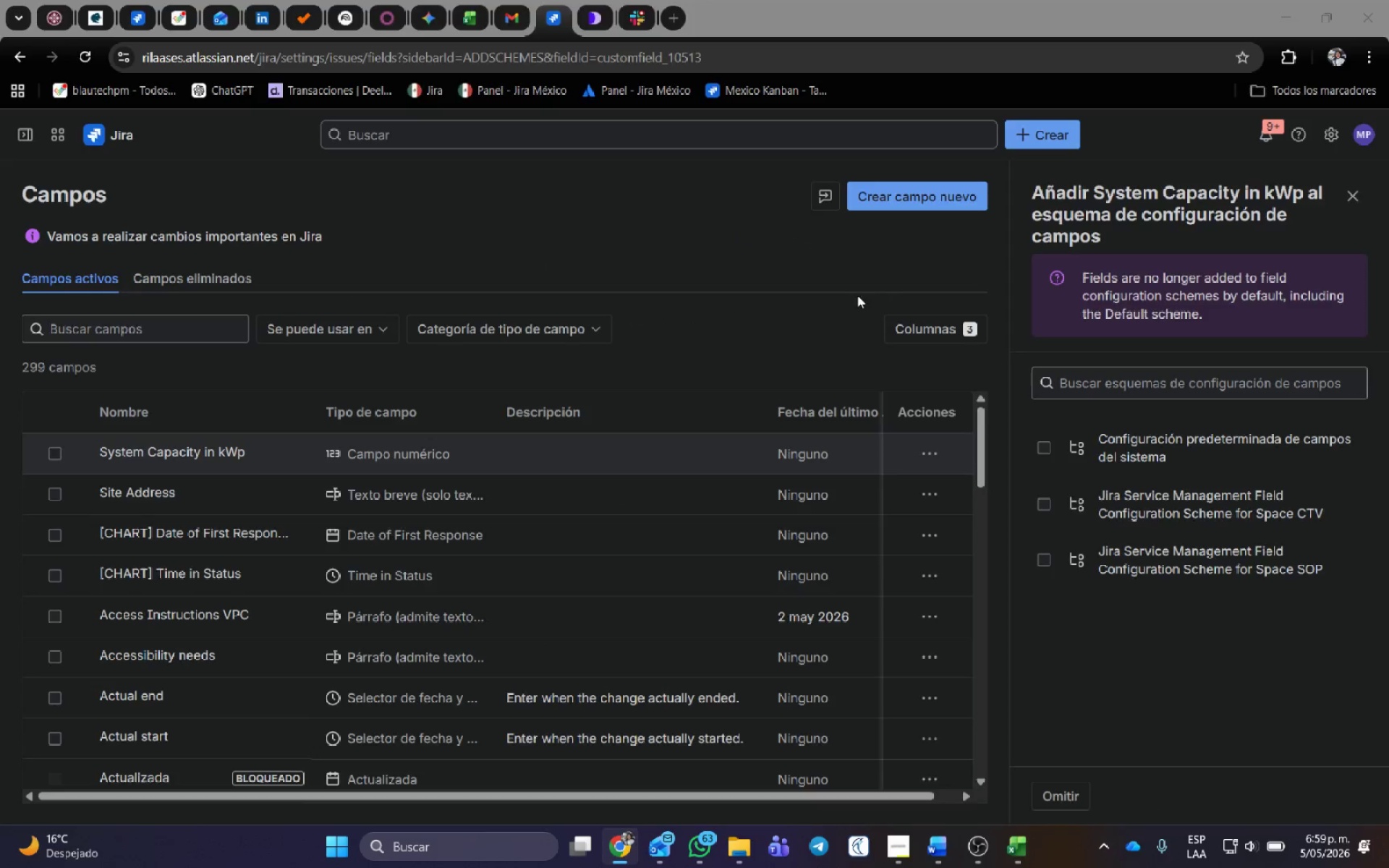 
key(Alt+Tab)